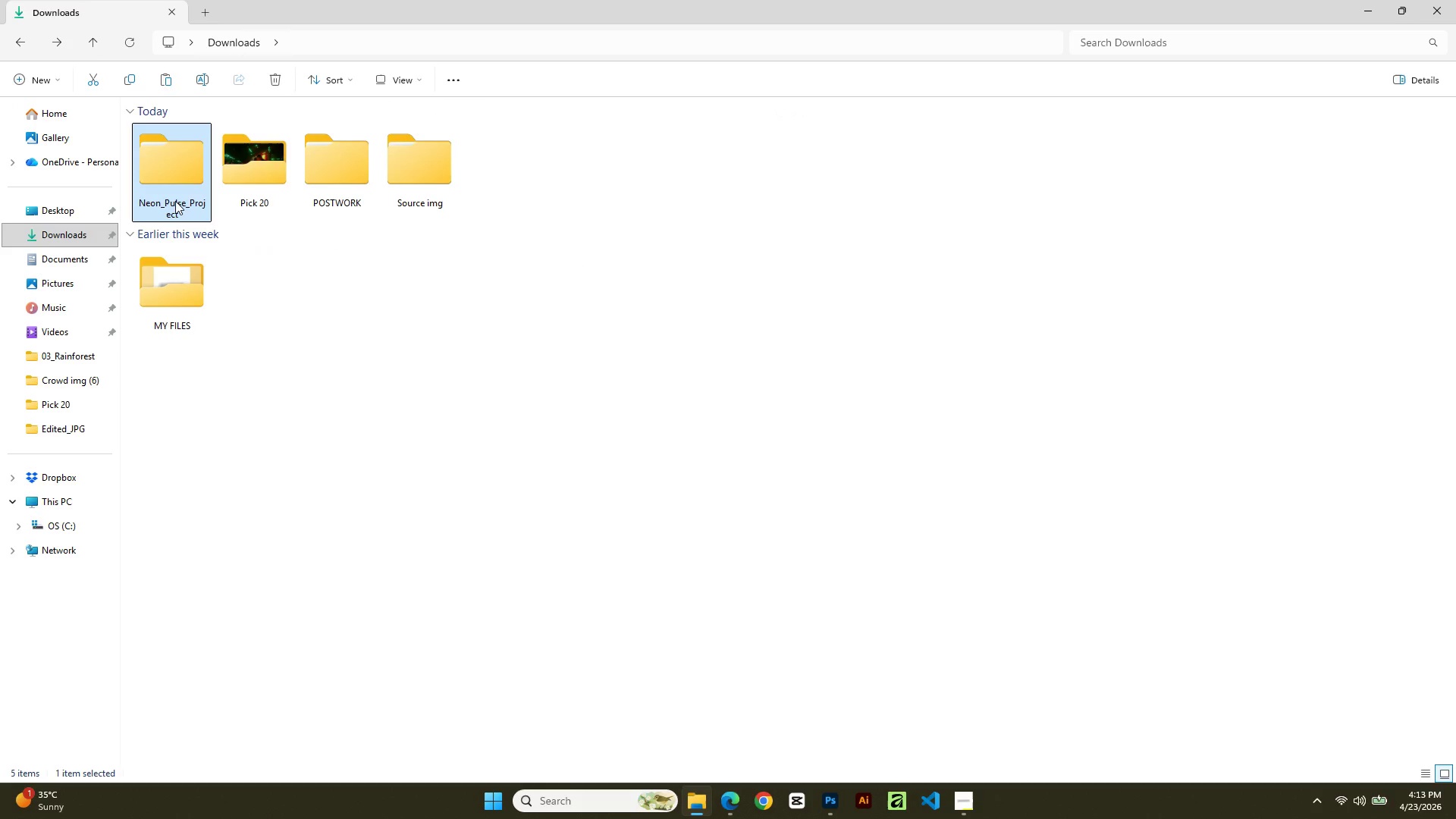 
left_click([175, 201])
 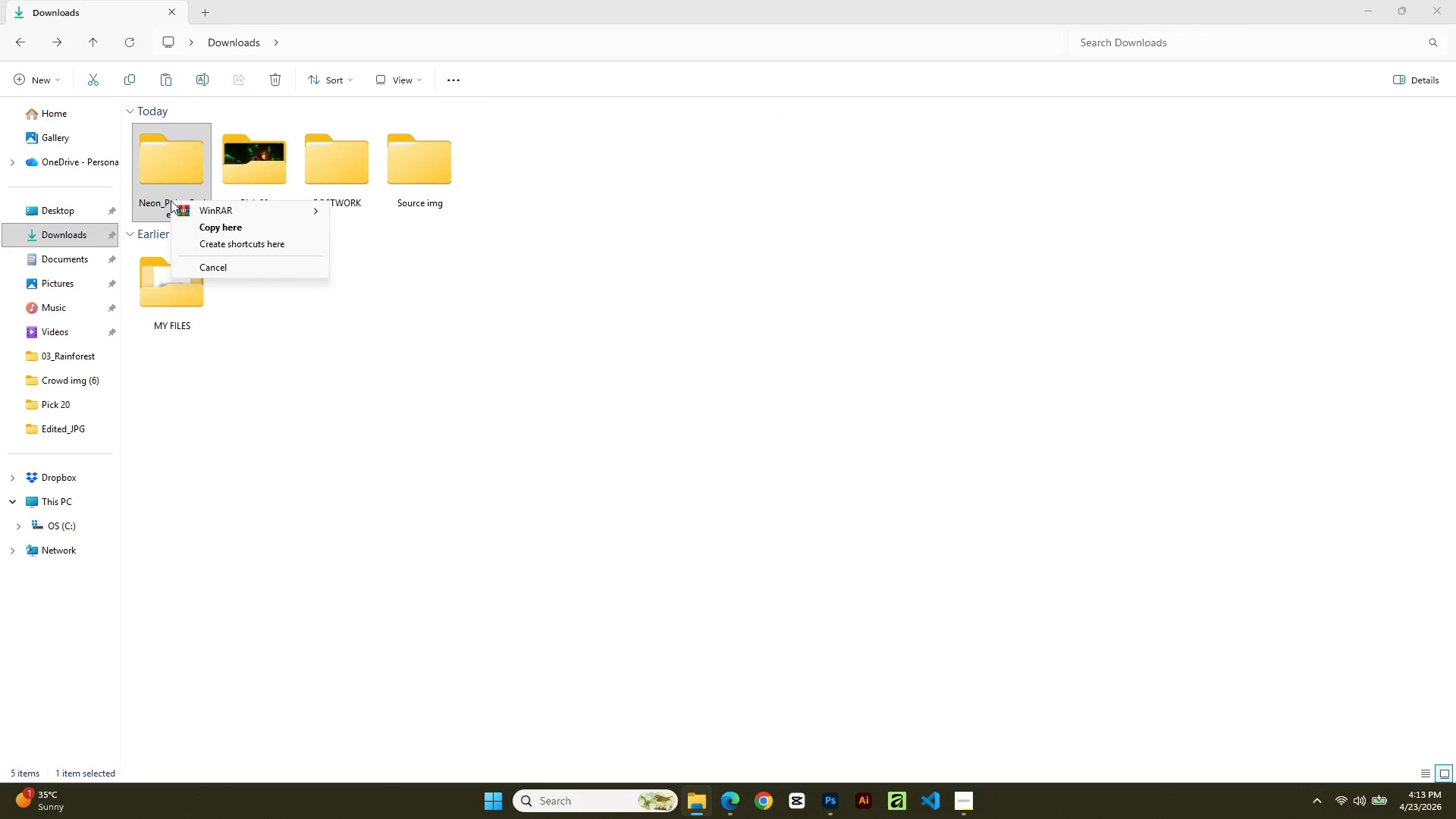 
left_click([180, 161])
 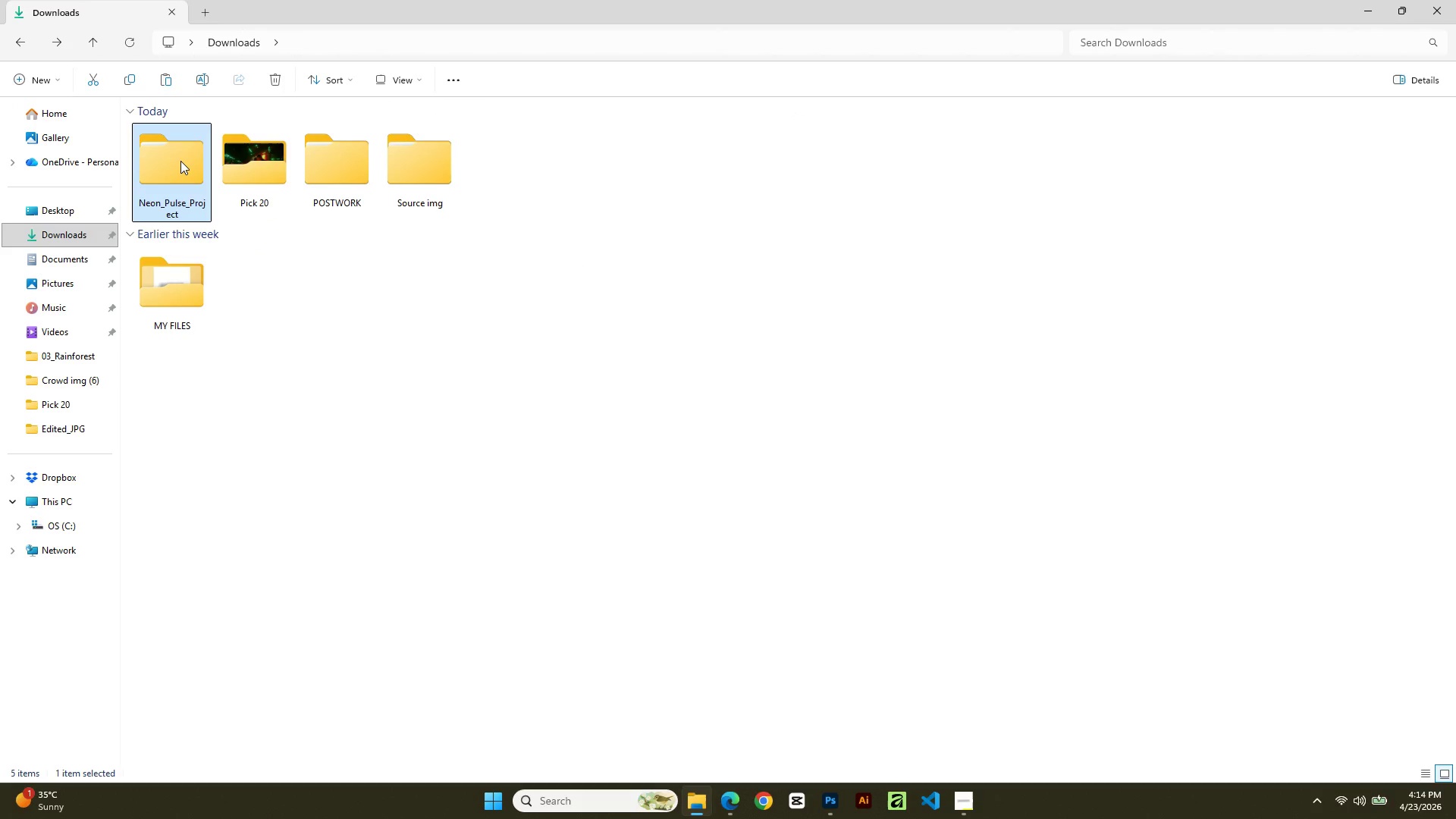 
right_click([180, 161])
 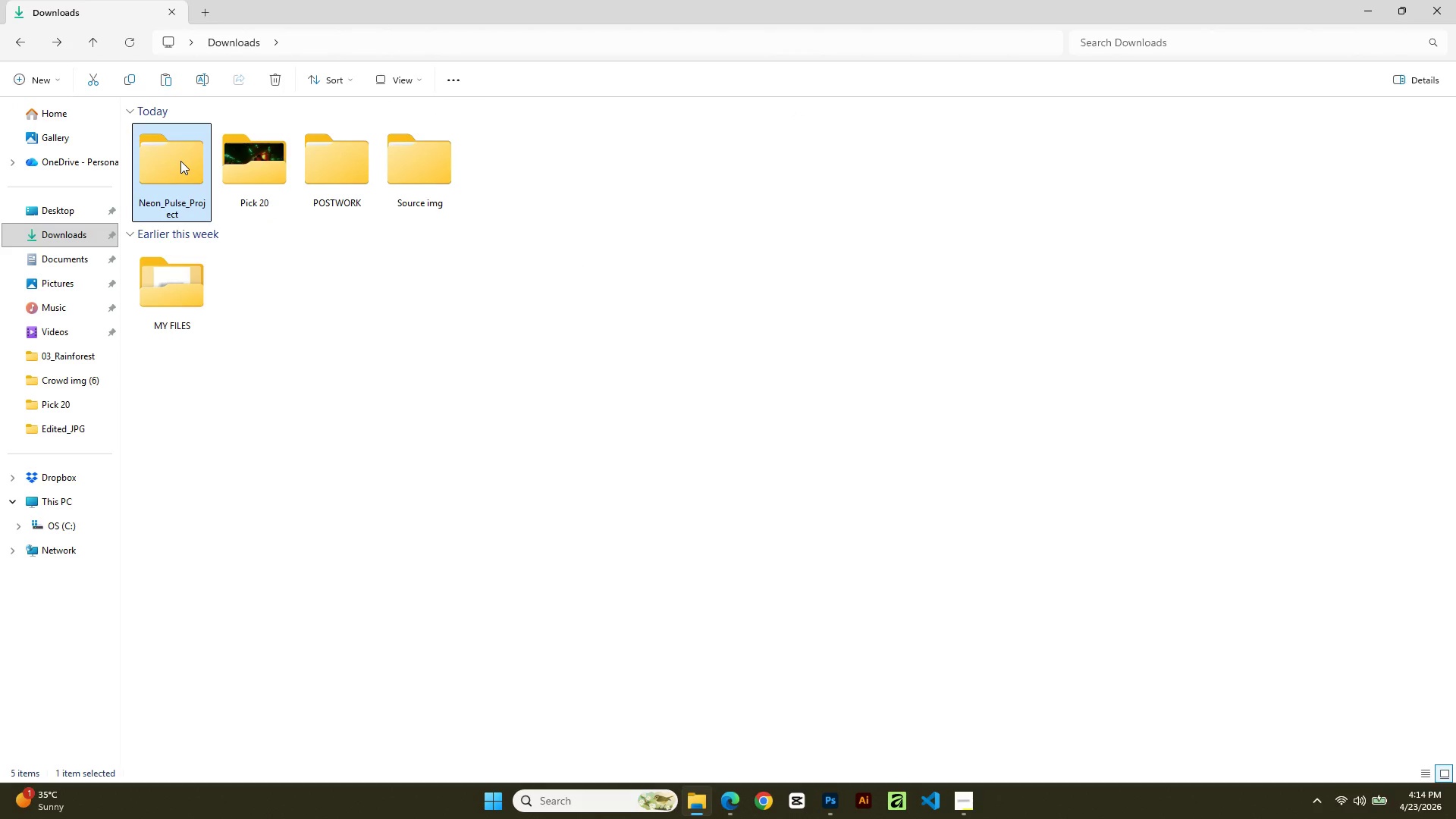 
right_click([179, 157])
 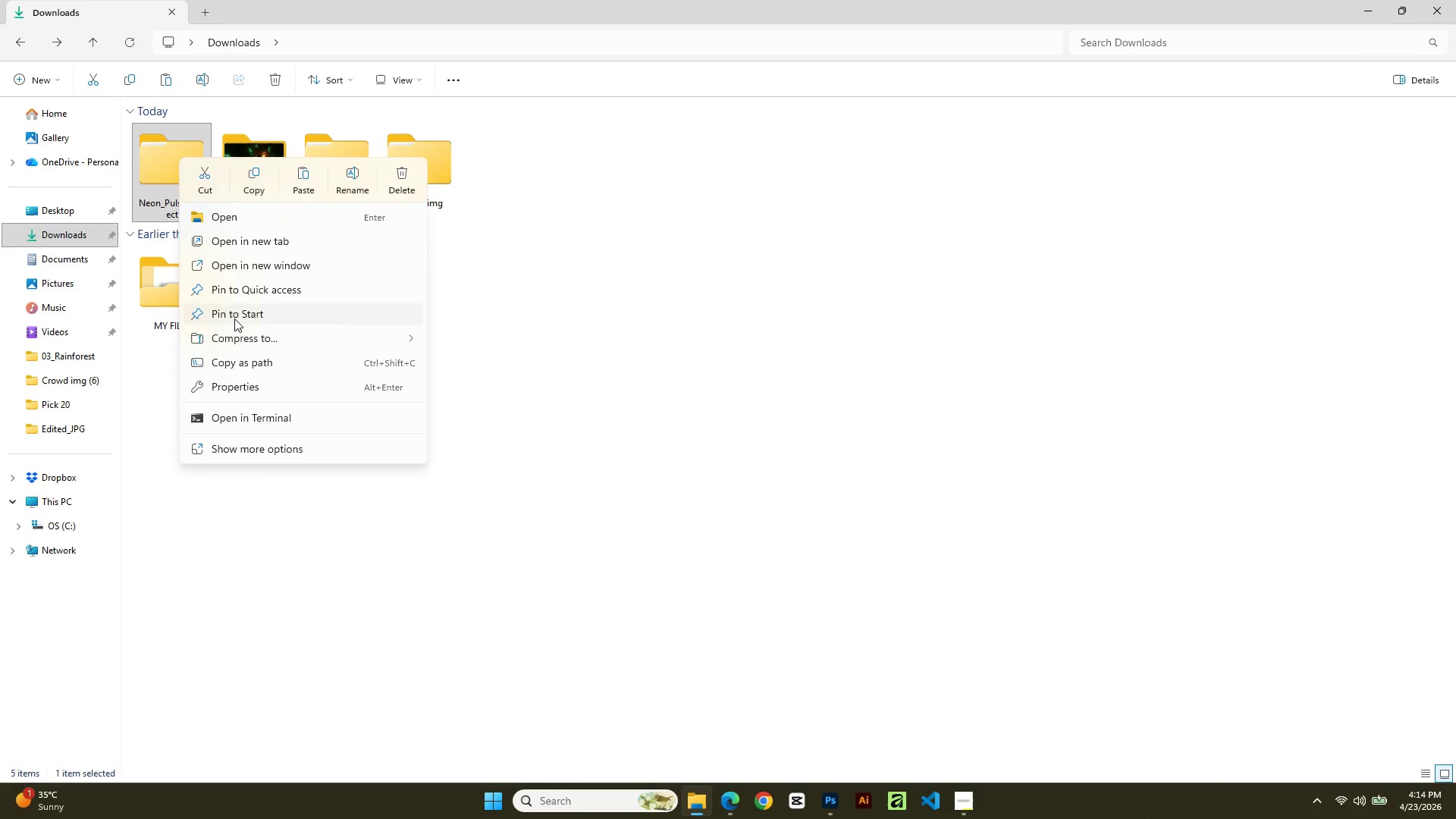 
left_click([234, 342])
 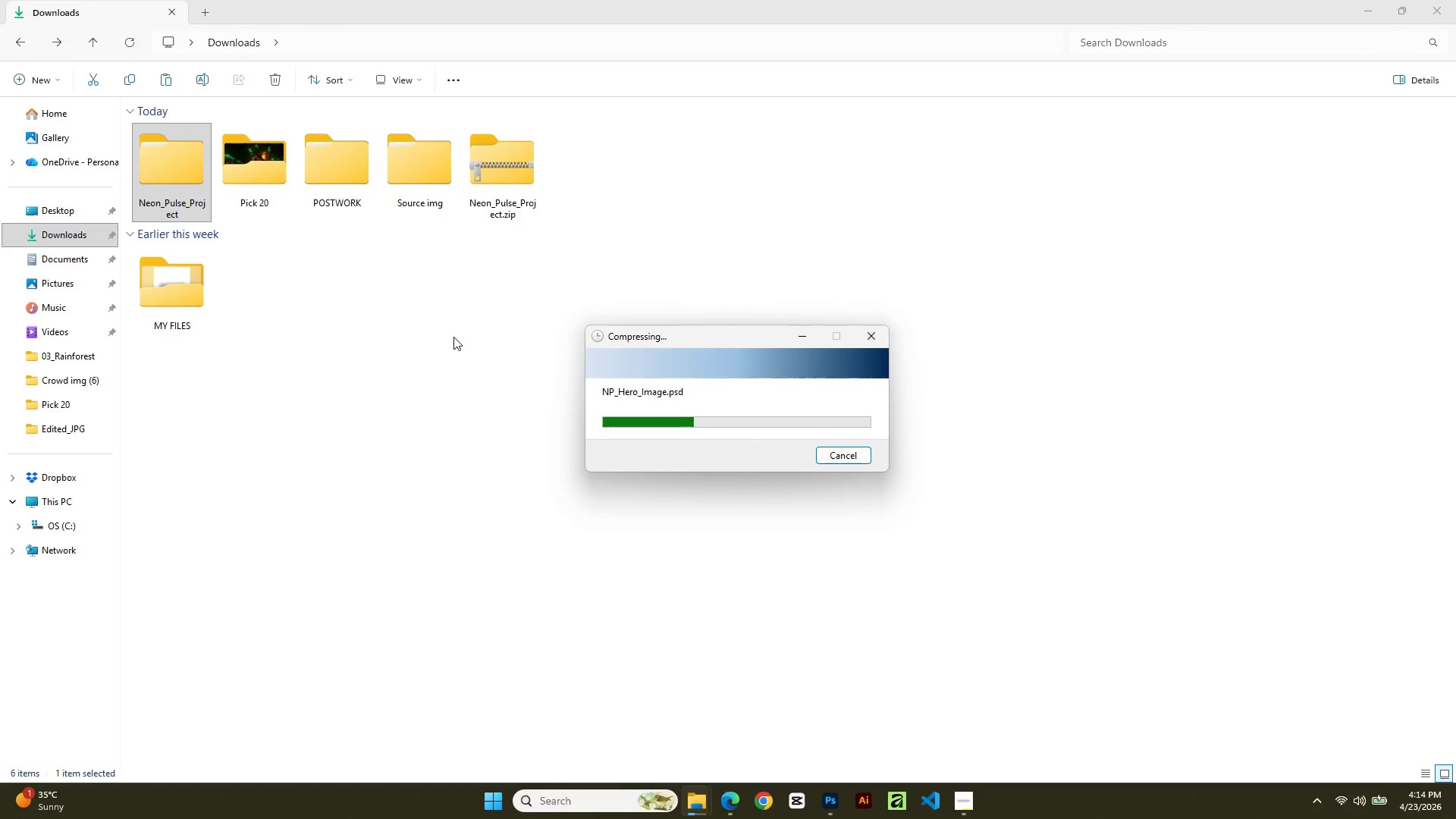 
wait(8.34)
 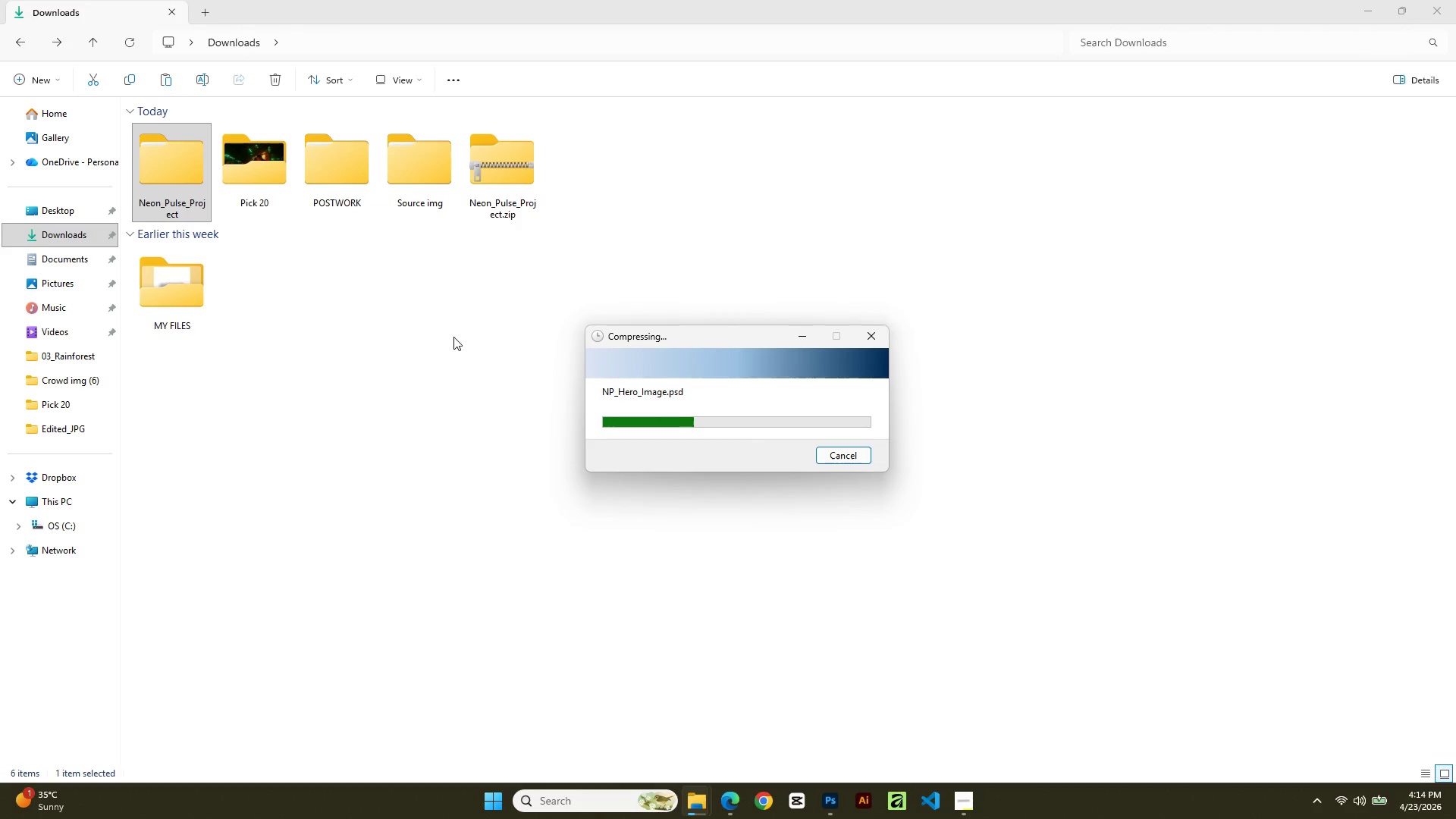 
left_click([453, 337])
 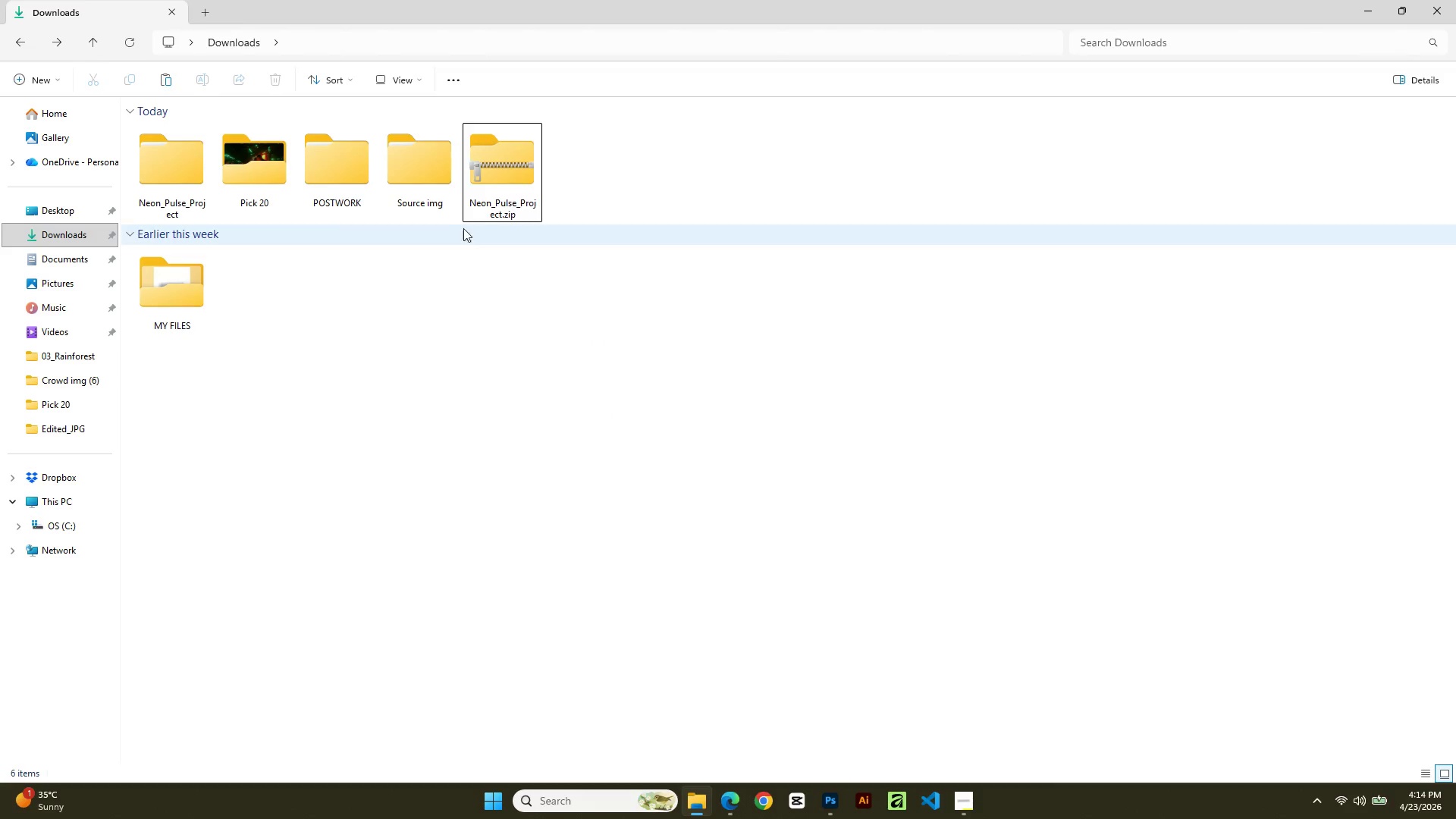 
left_click([483, 209])
 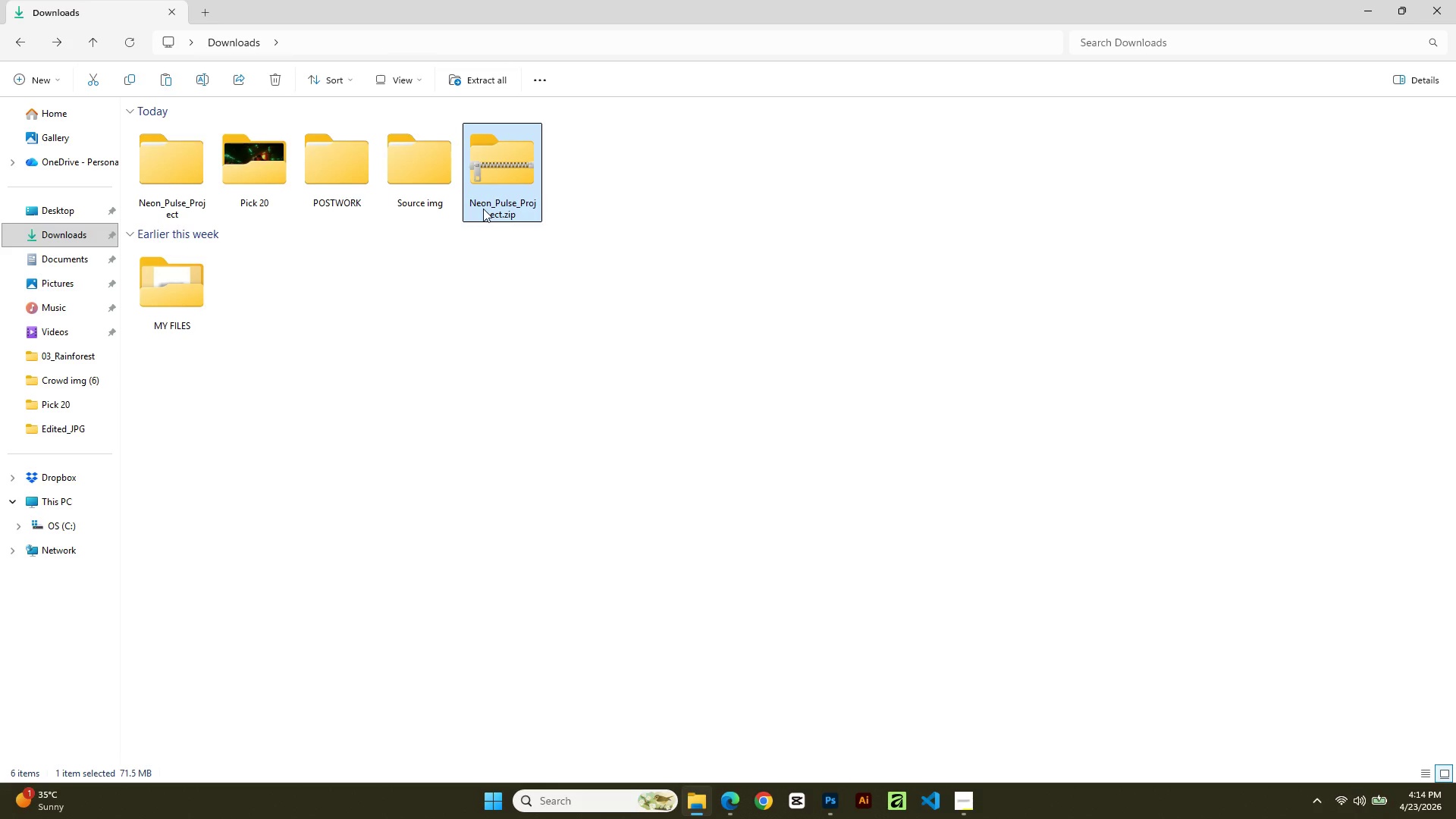 
key(Control+C)
 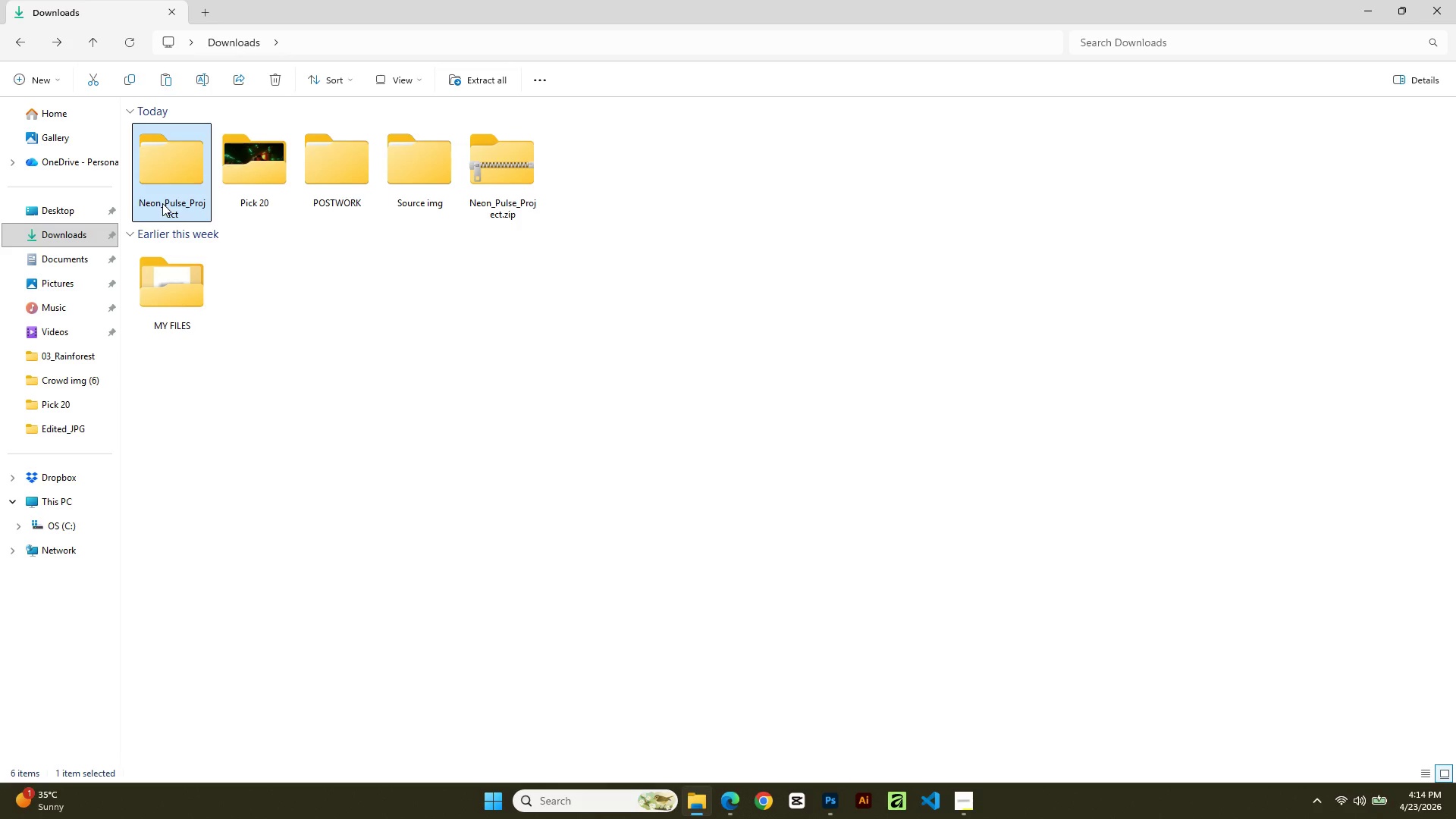 
double_click([162, 203])
 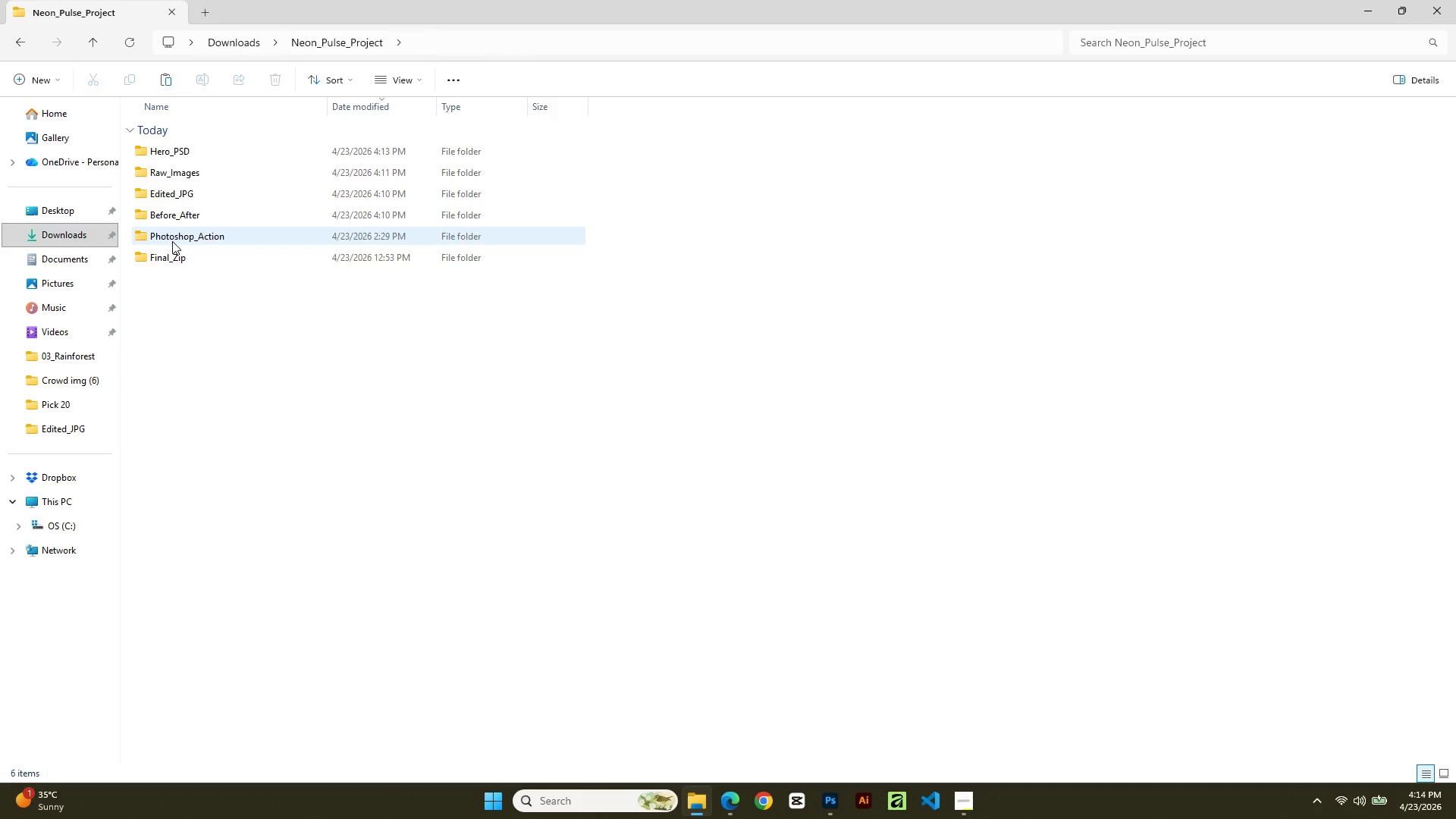 
double_click([172, 241])
 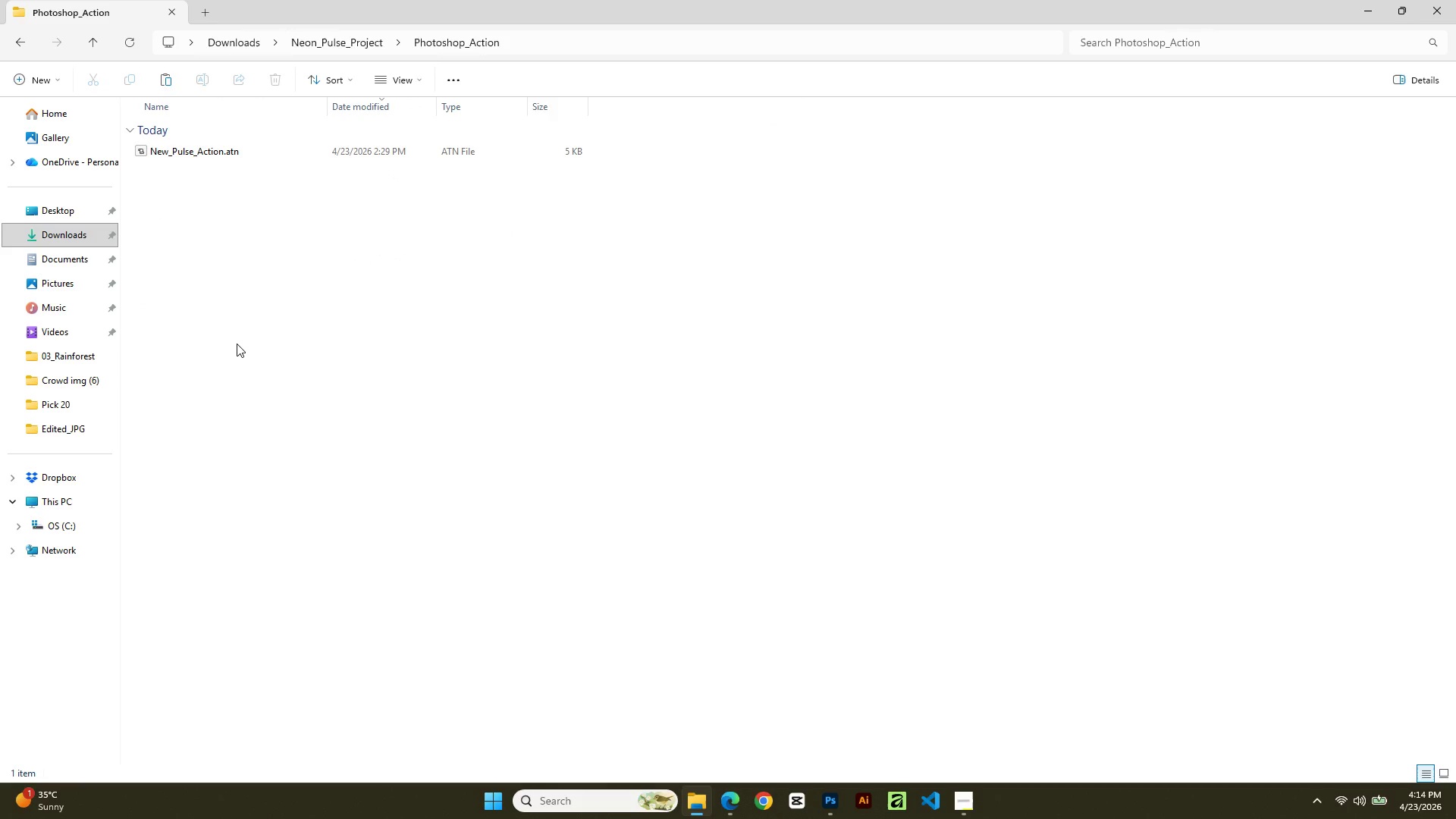 
hold_key(key=ControlLeft, duration=0.88)
 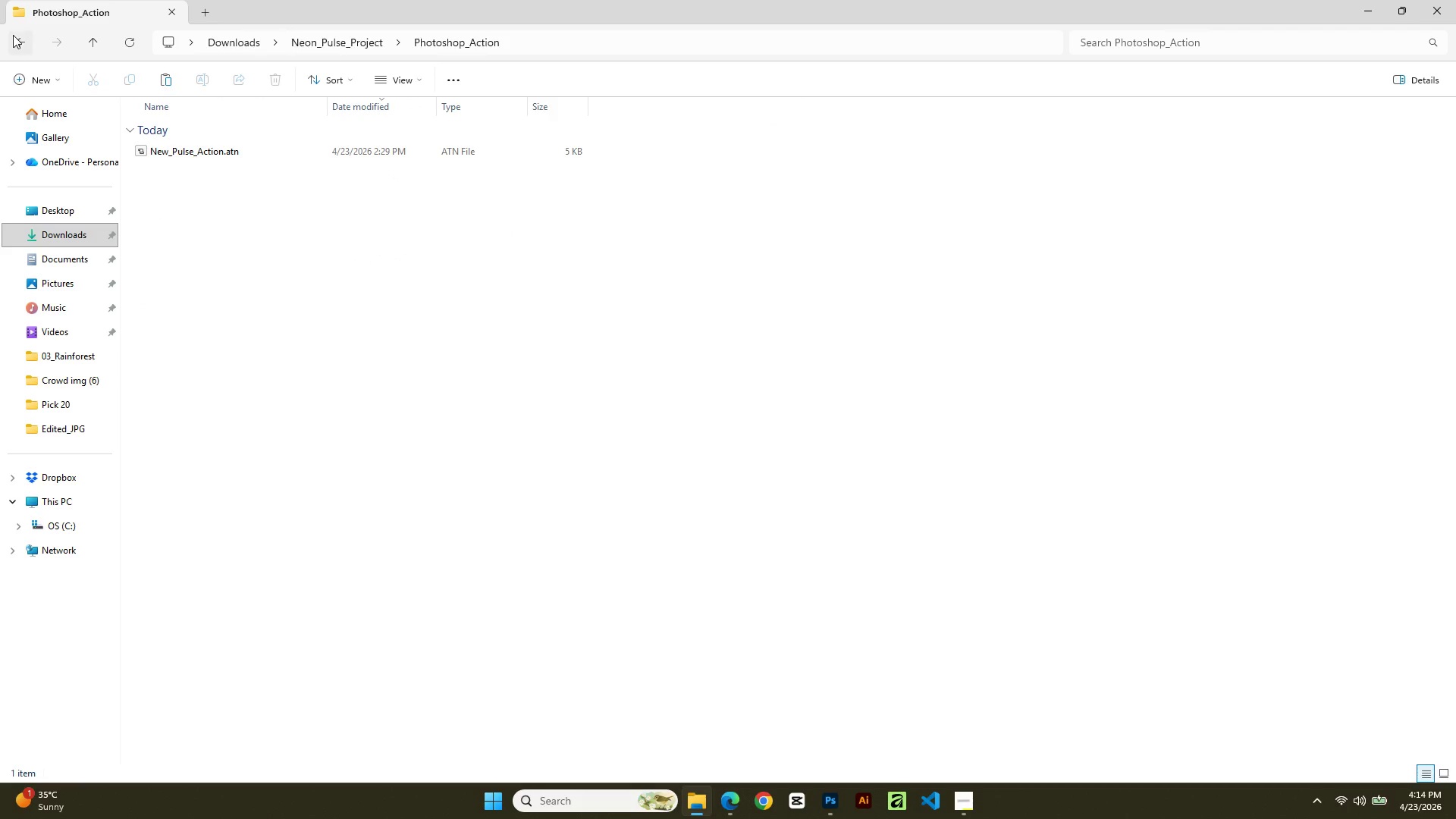 
left_click([13, 35])
 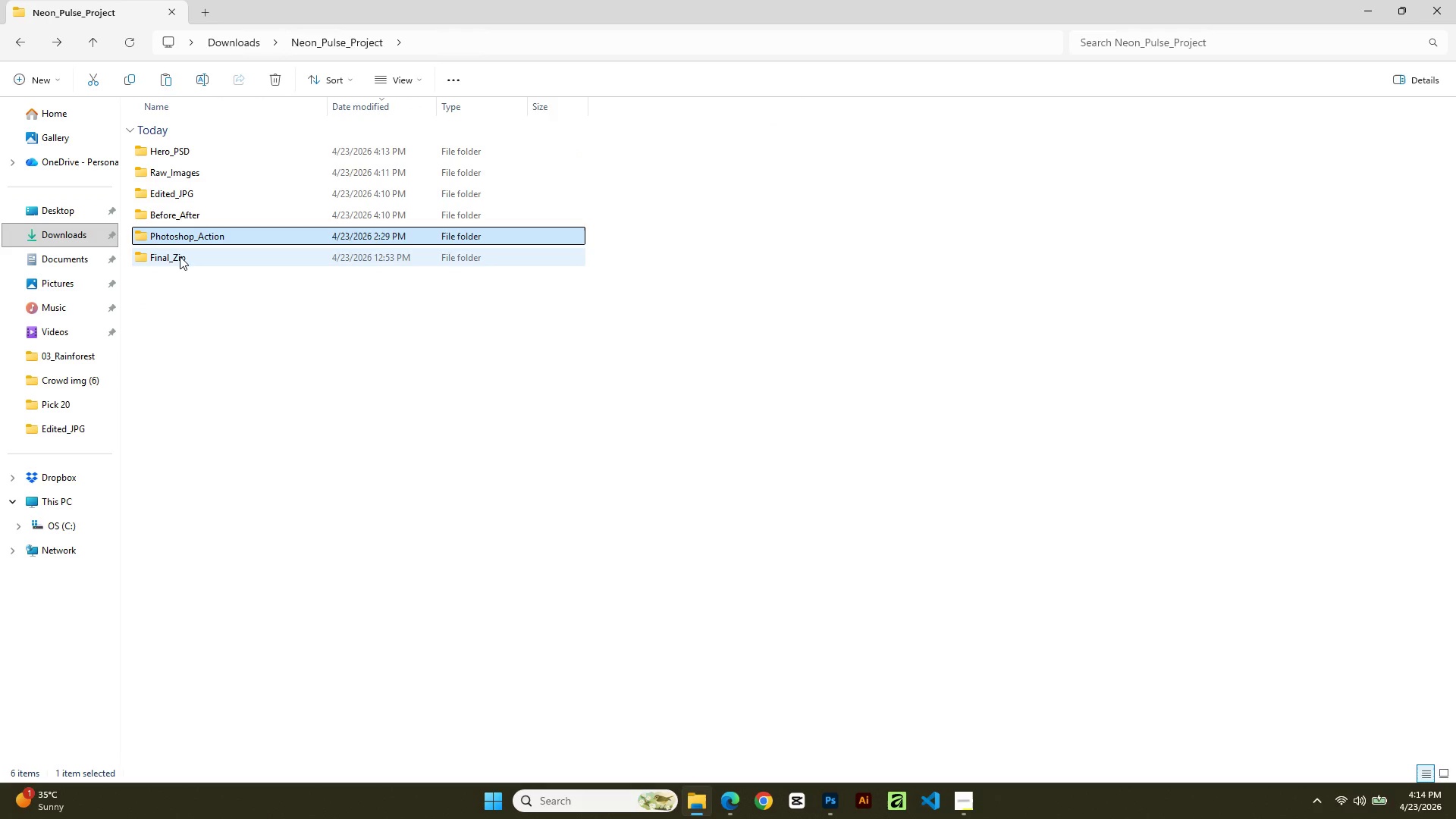 
left_click([185, 261])
 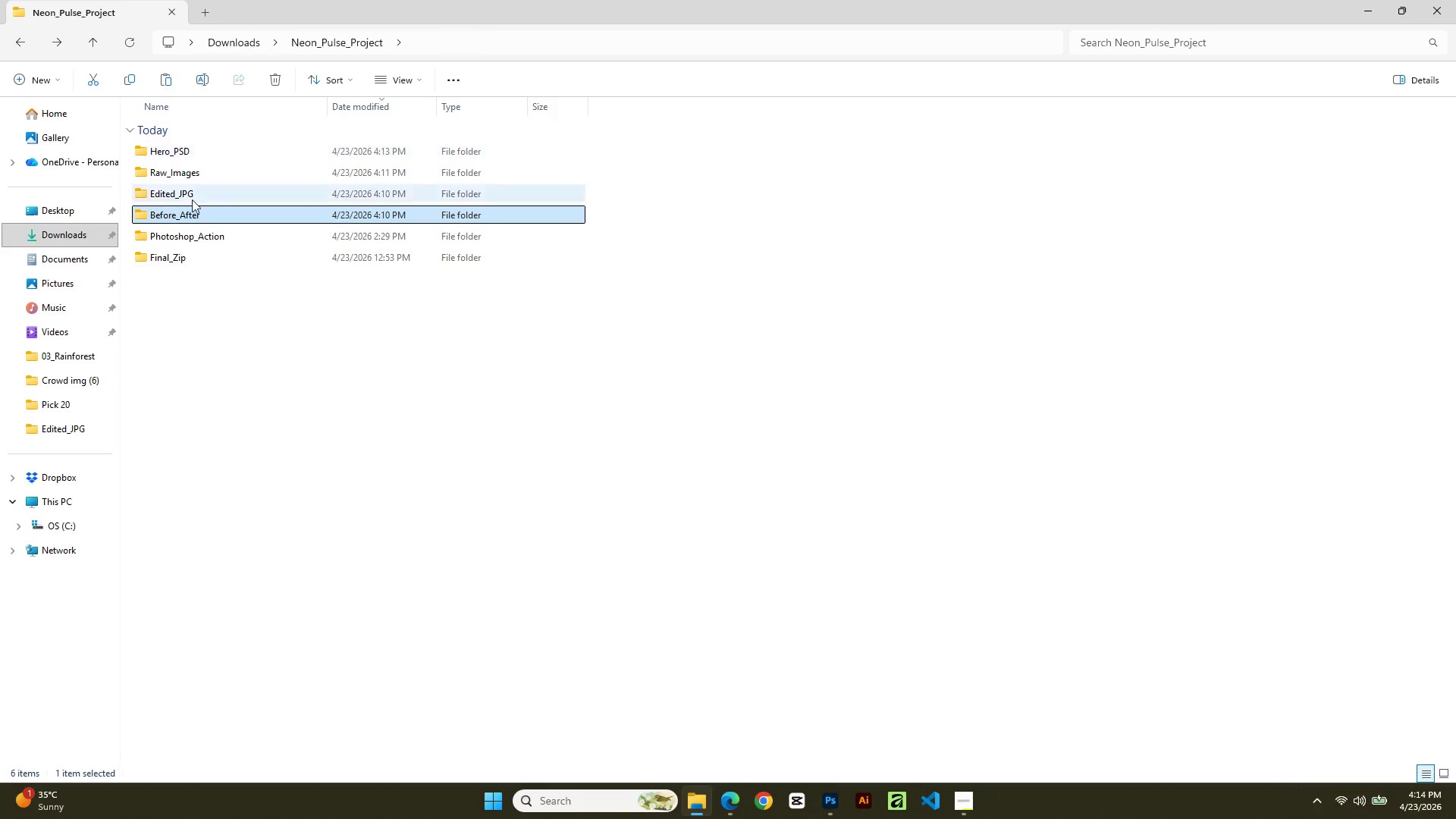 
double_click([186, 254])
 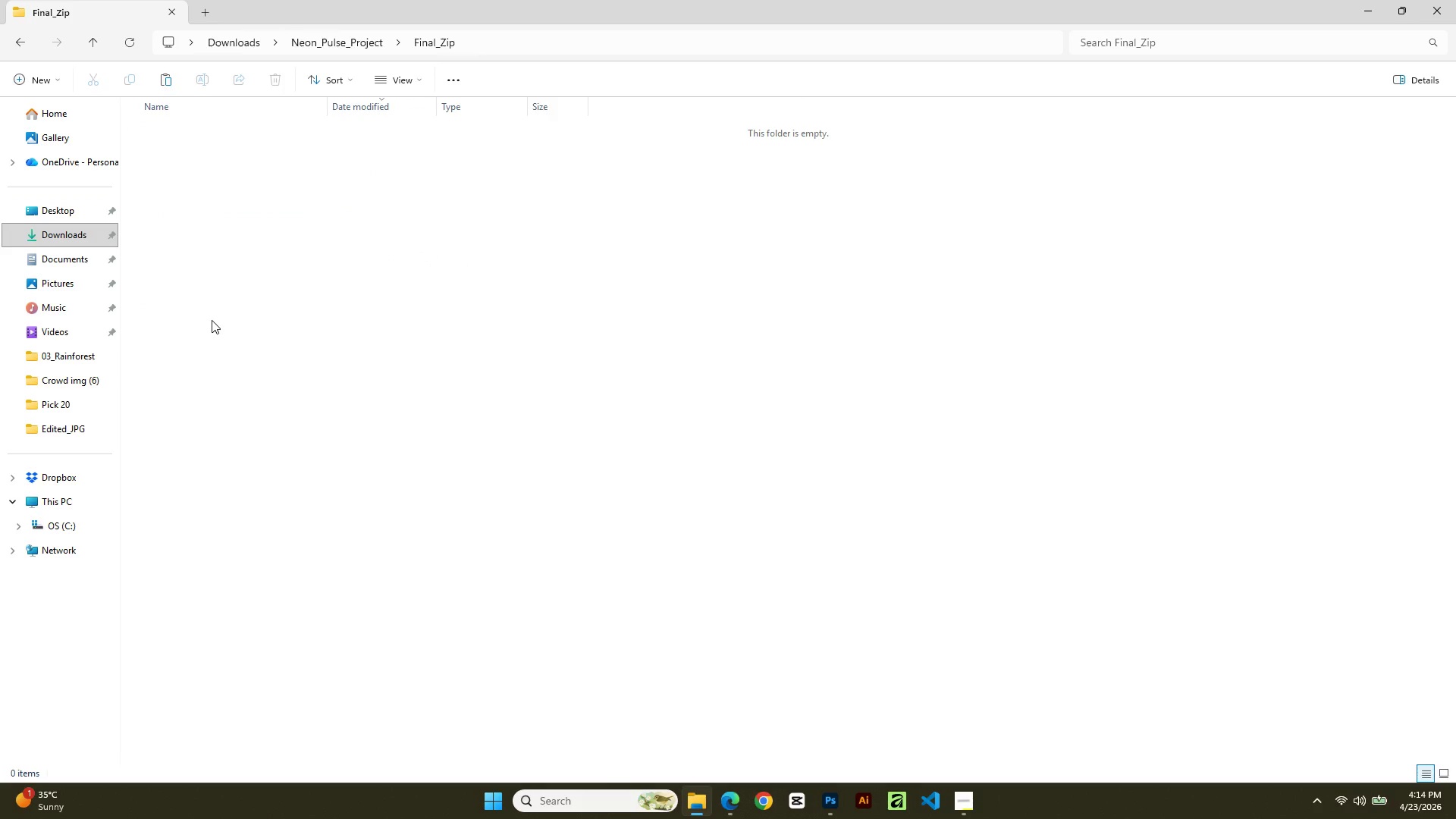 
key(Control+V)
 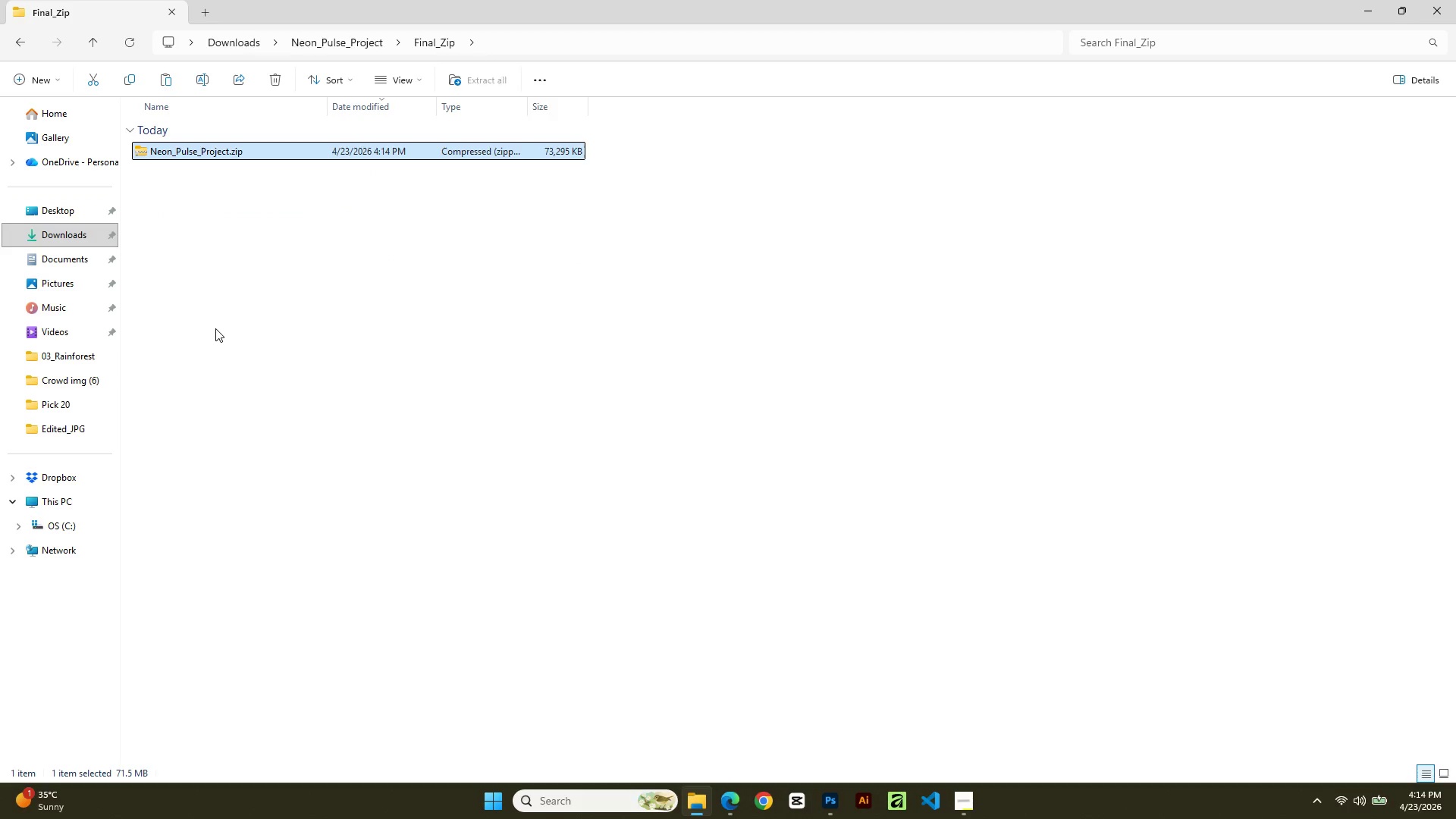 
left_click_drag(start_coordinate=[215, 328], to_coordinate=[218, 314])
 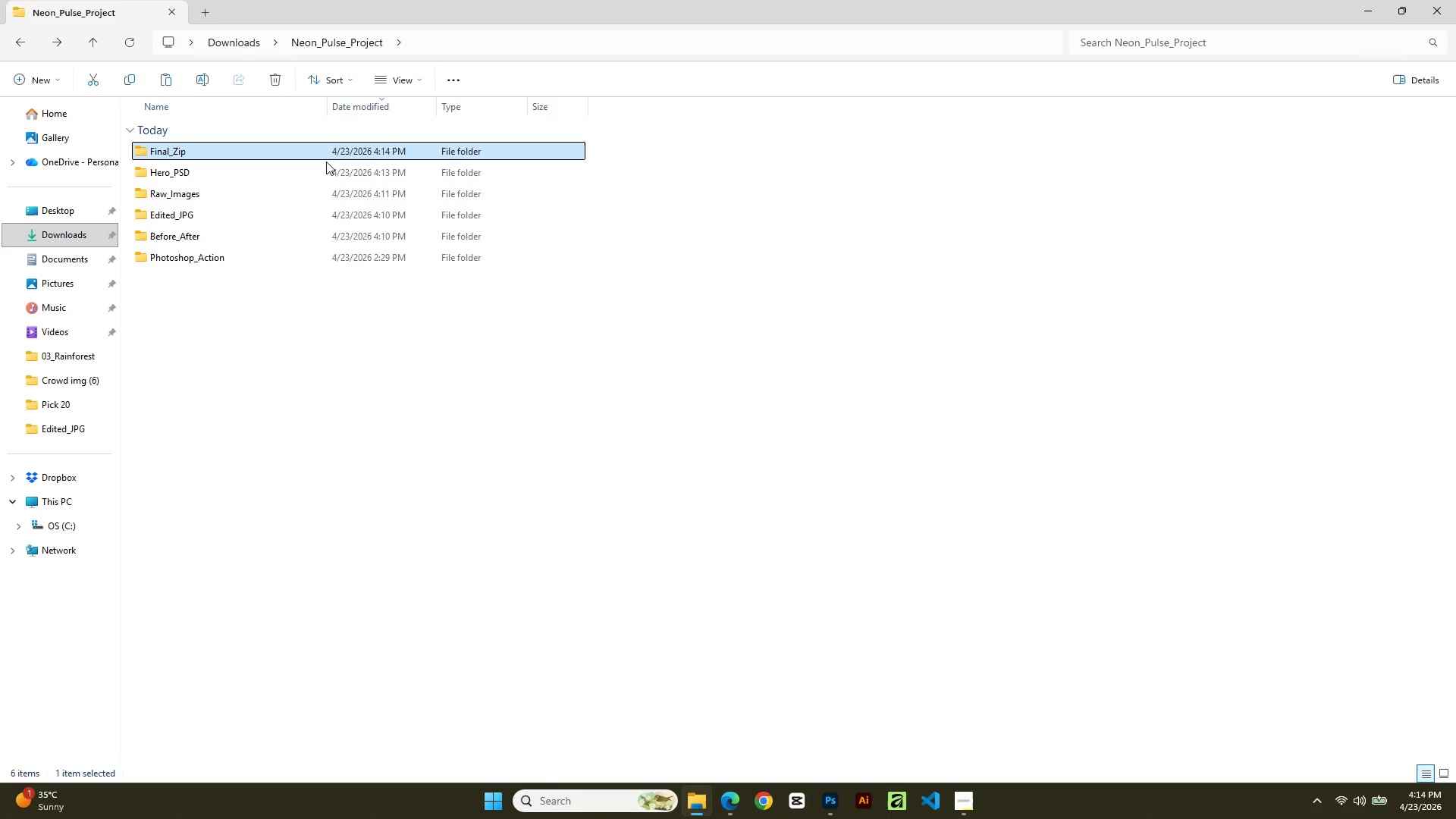 
left_click_drag(start_coordinate=[461, 388], to_coordinate=[468, 396])
 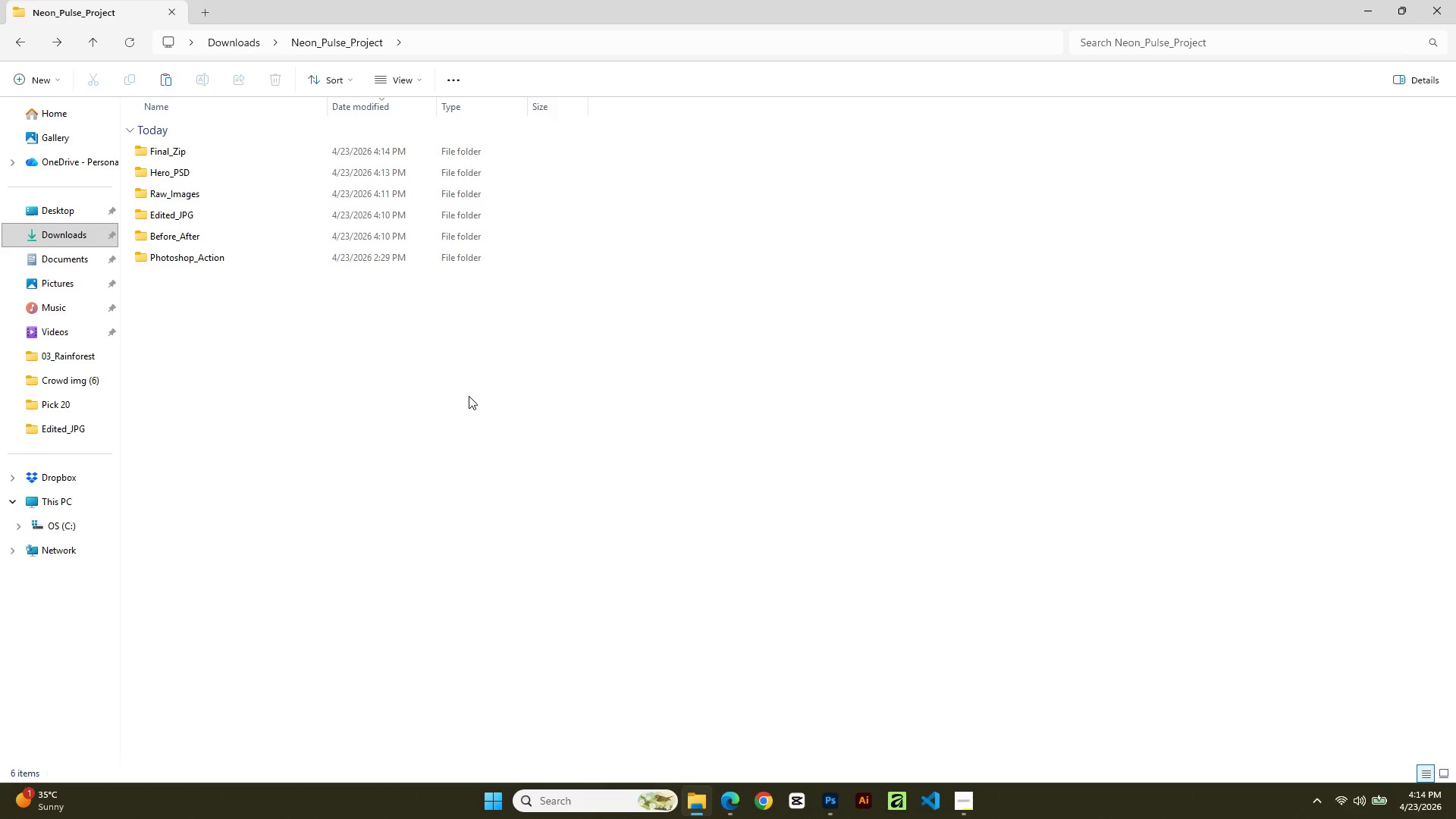 
scroll: coordinate [453, 388], scroll_direction: up, amount: 2.0
 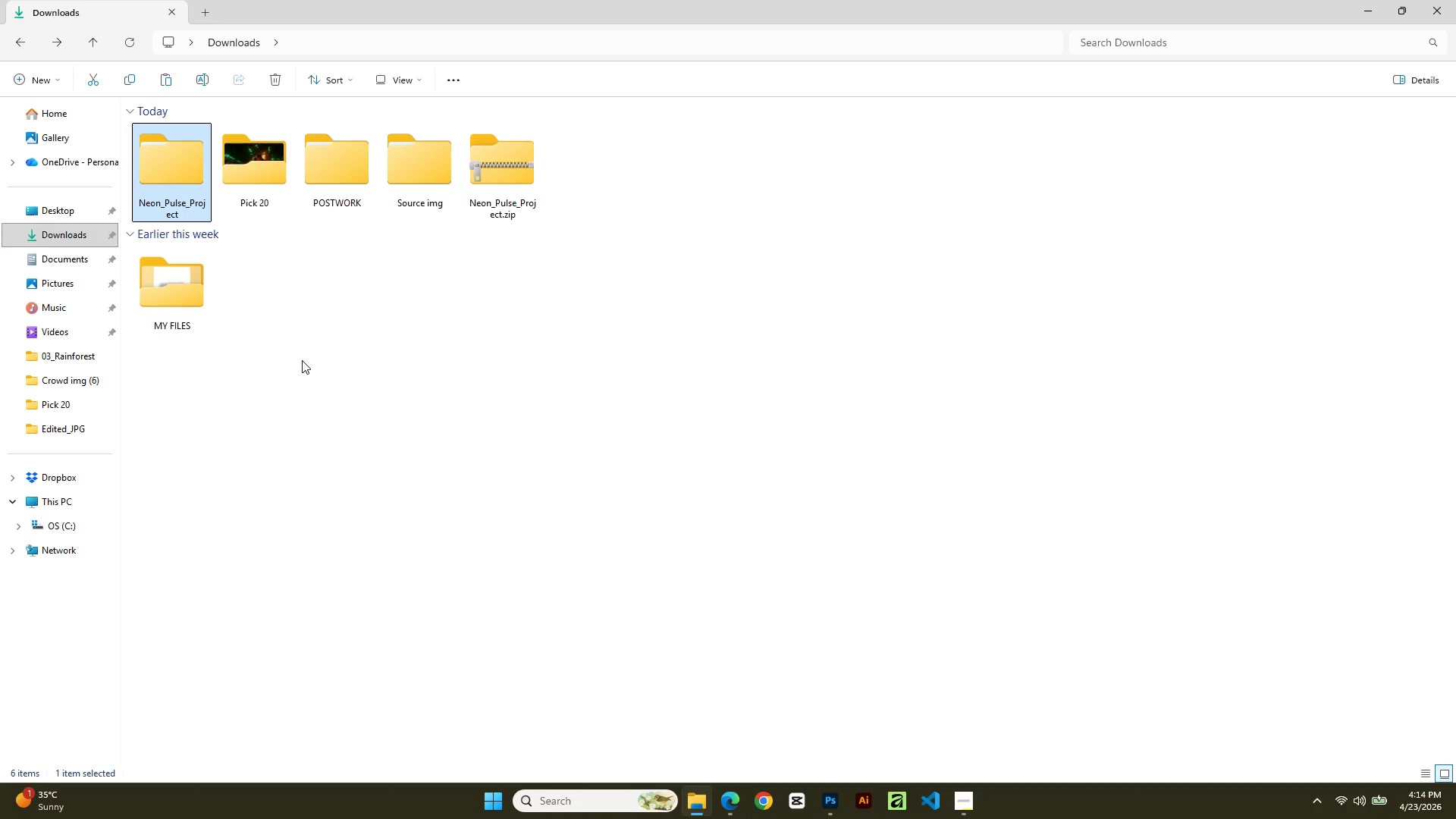 
wait(19.59)
 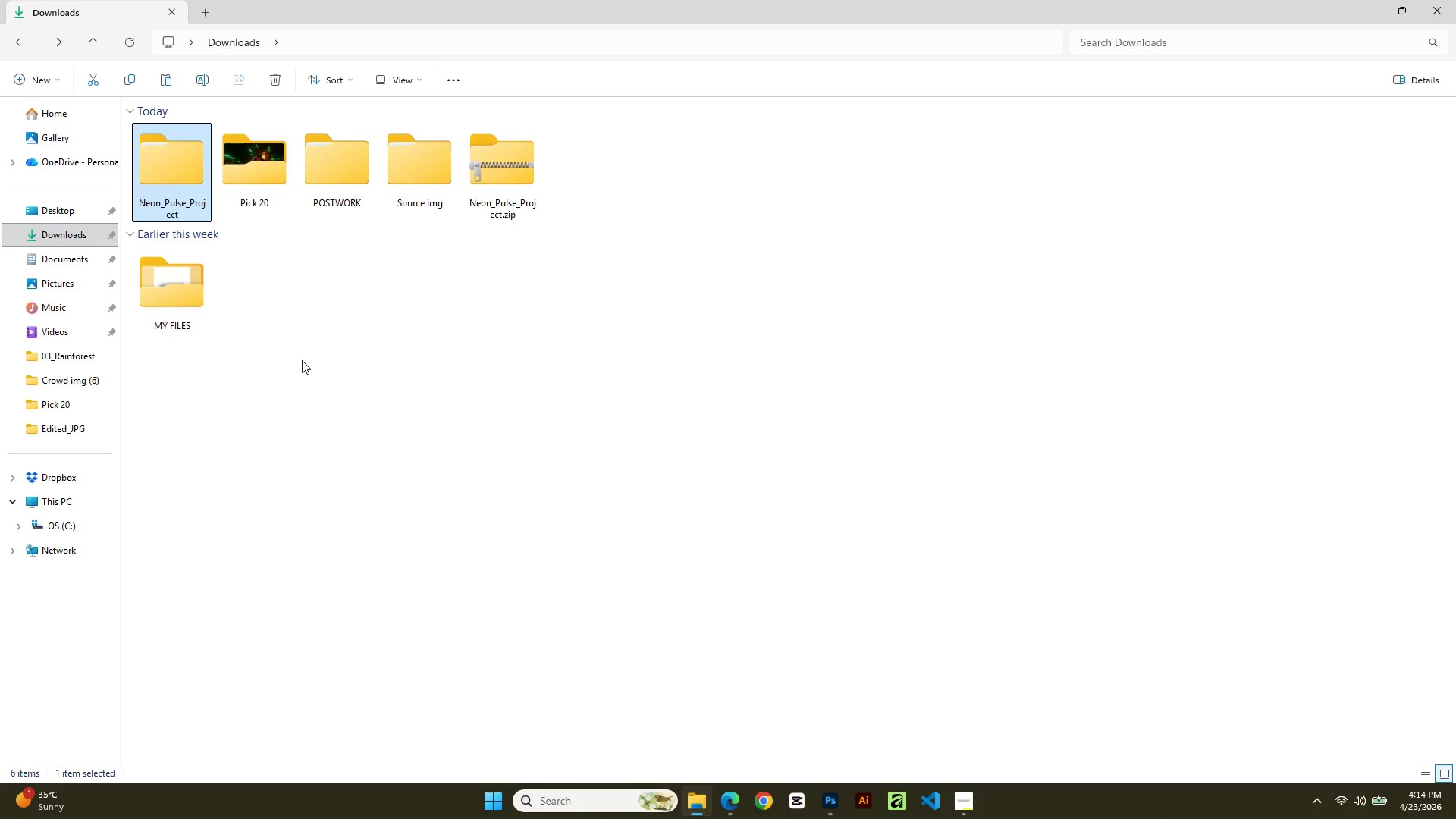 
left_click([966, 804])